 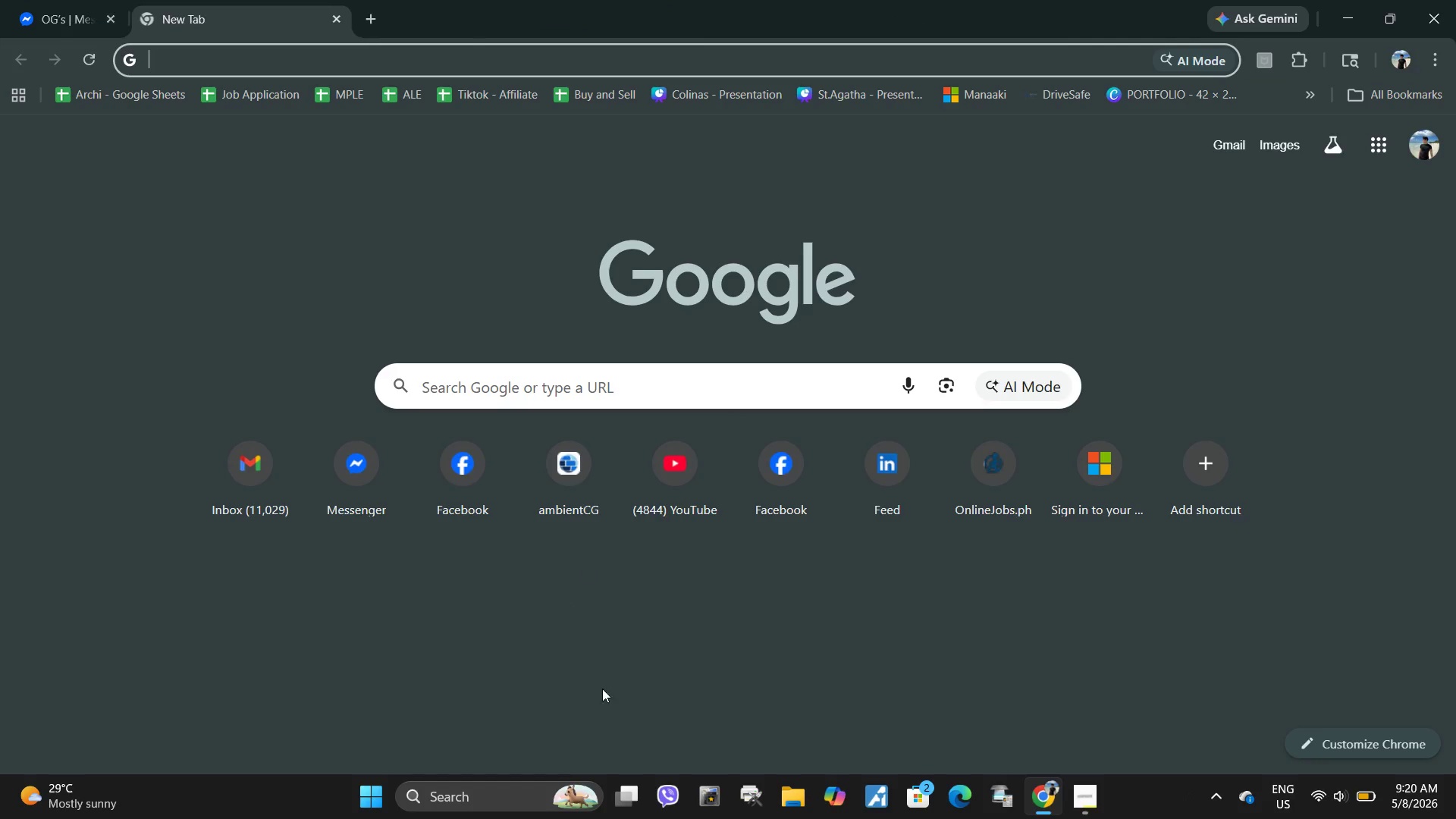 
left_click([490, 789])
 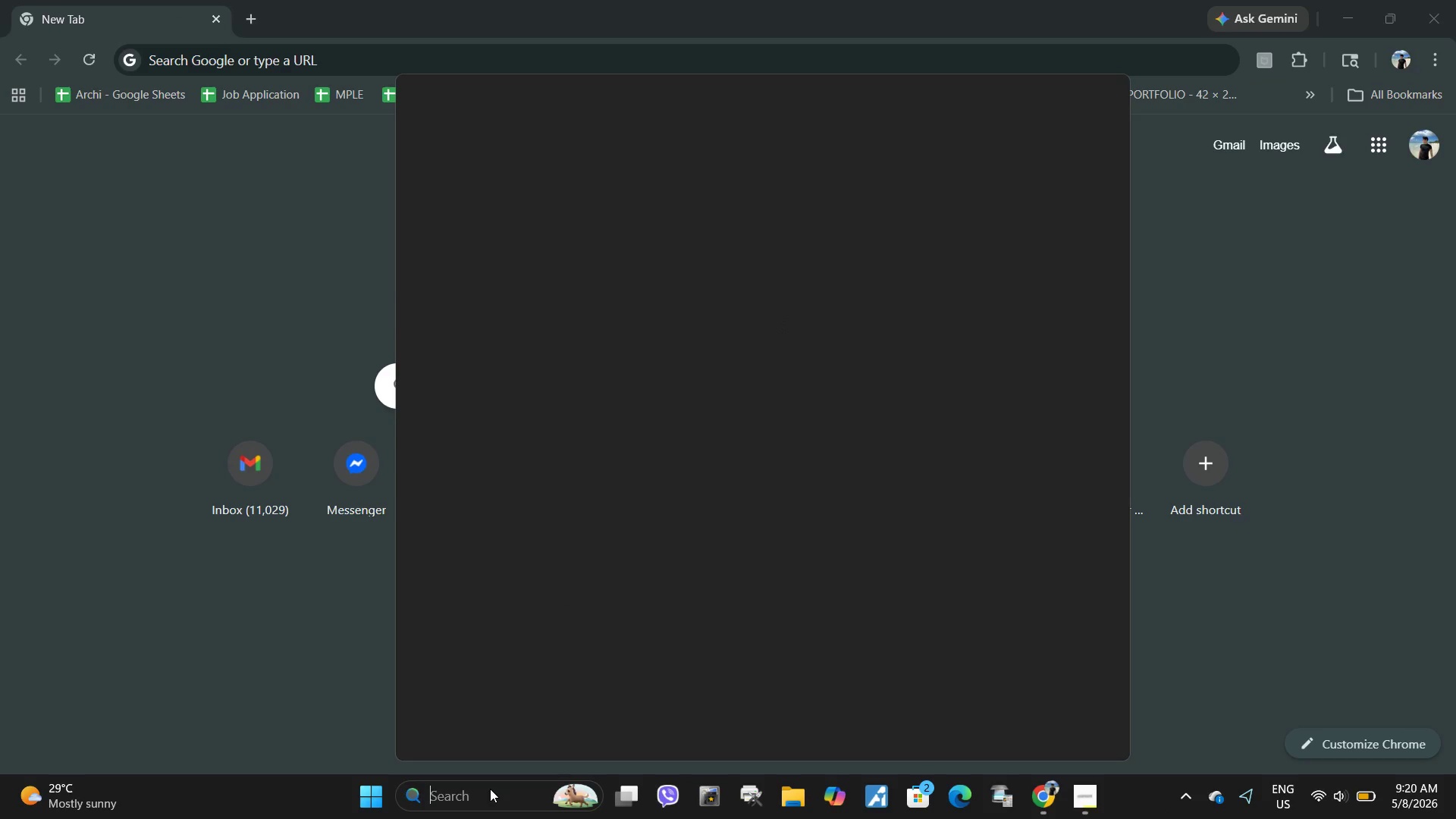 
type(sketch)
 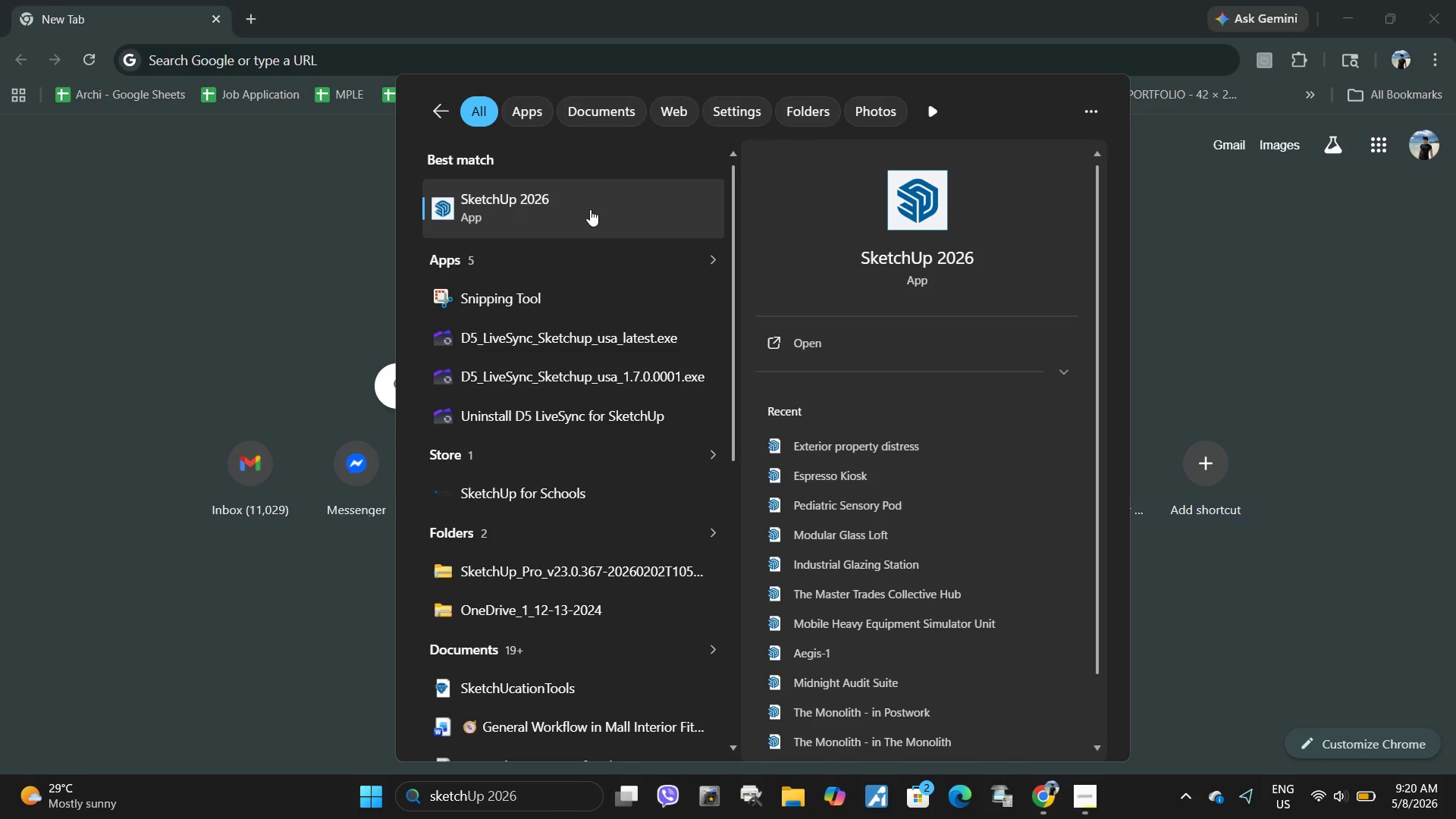 
left_click([590, 209])
 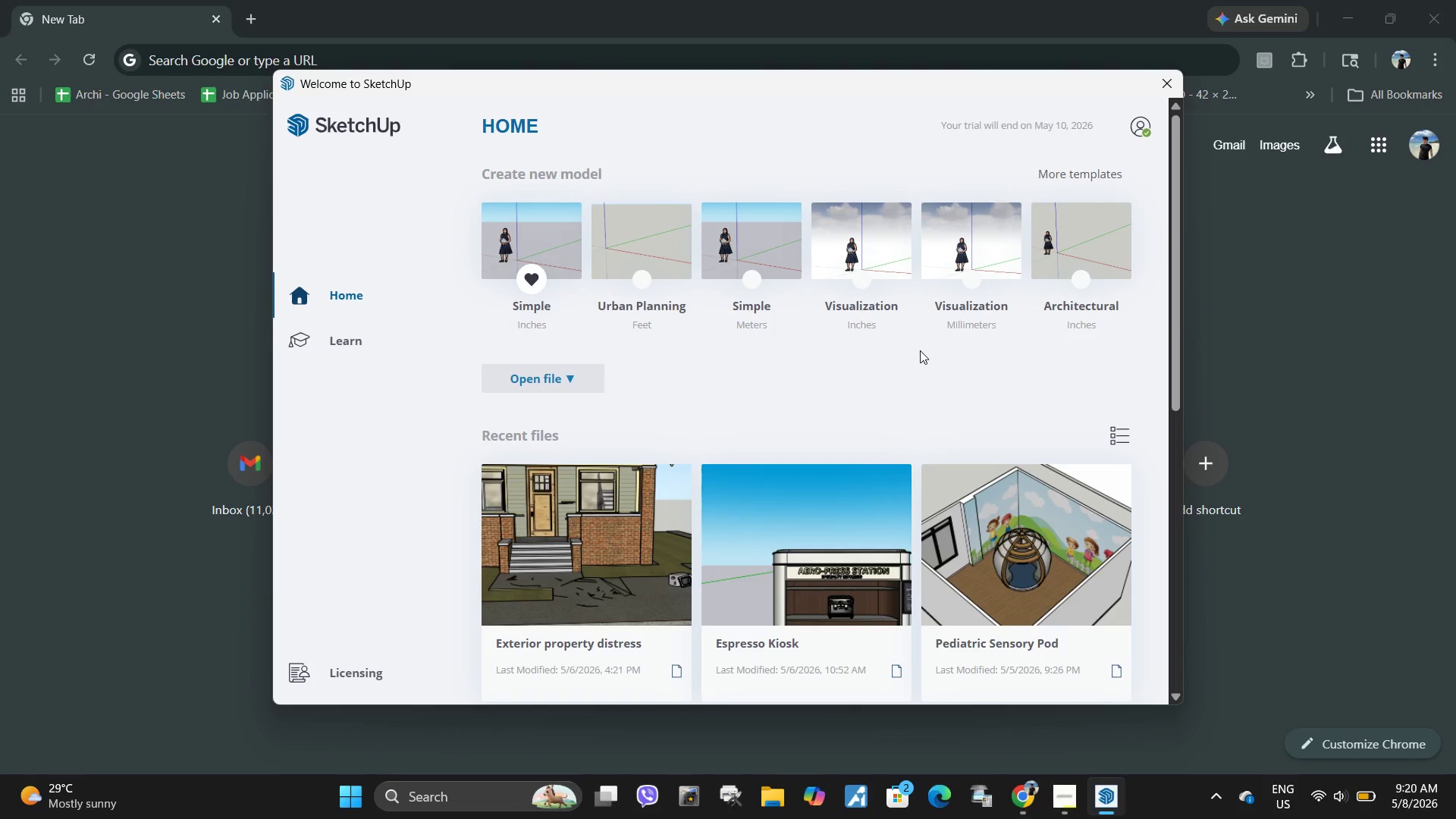 
wait(25.36)
 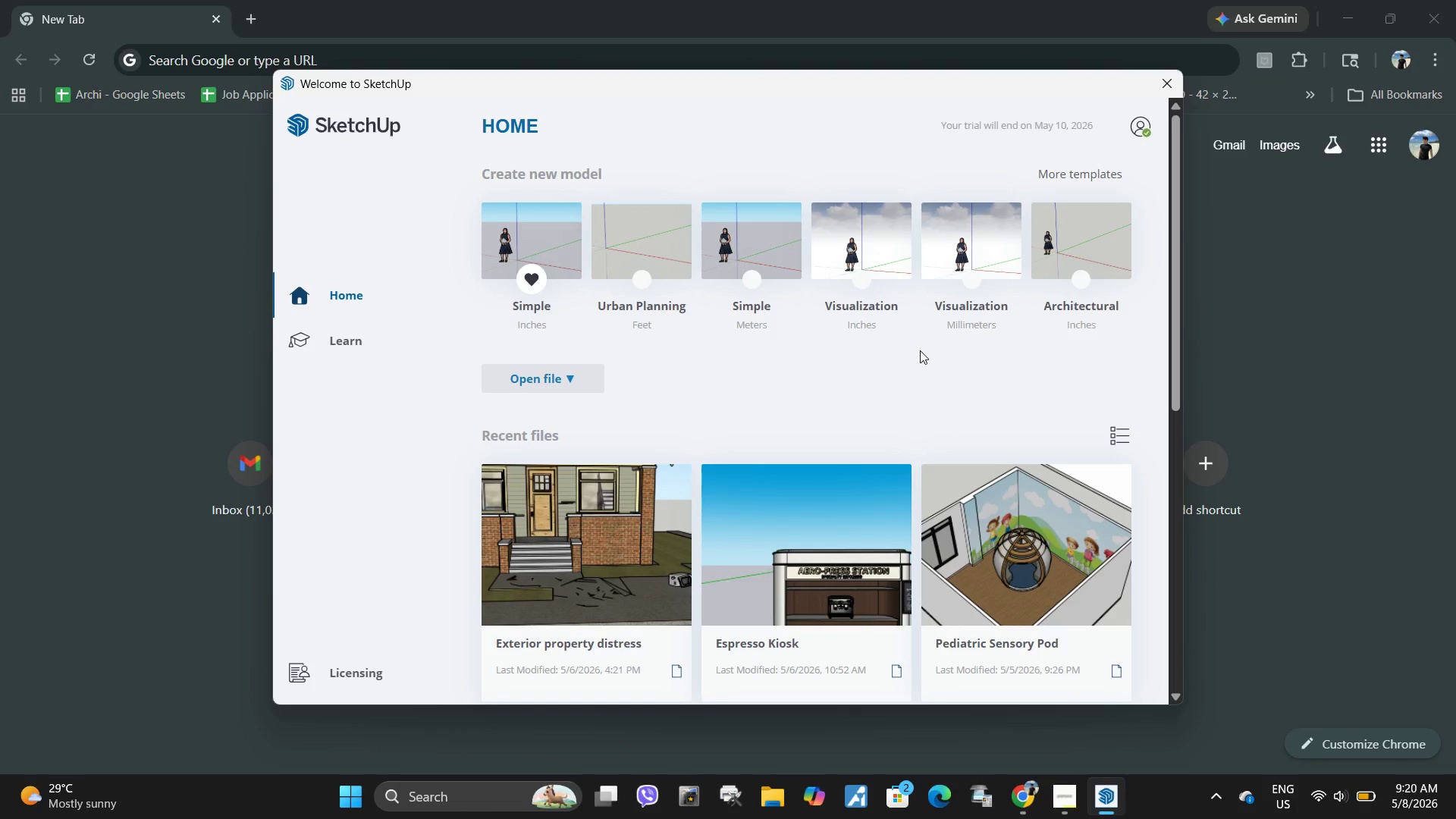 
left_click([1135, 688])